 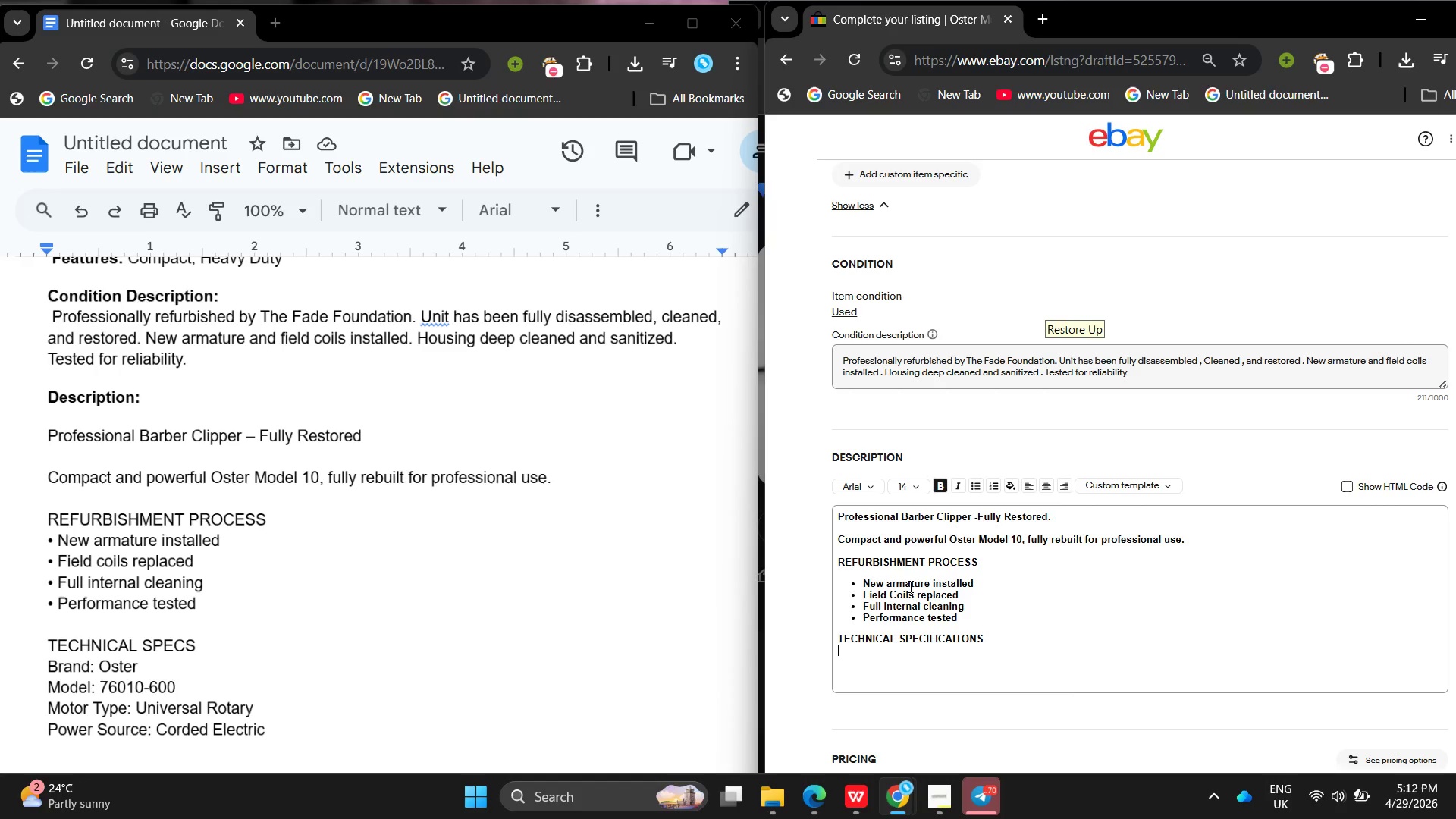 
key(Enter)
 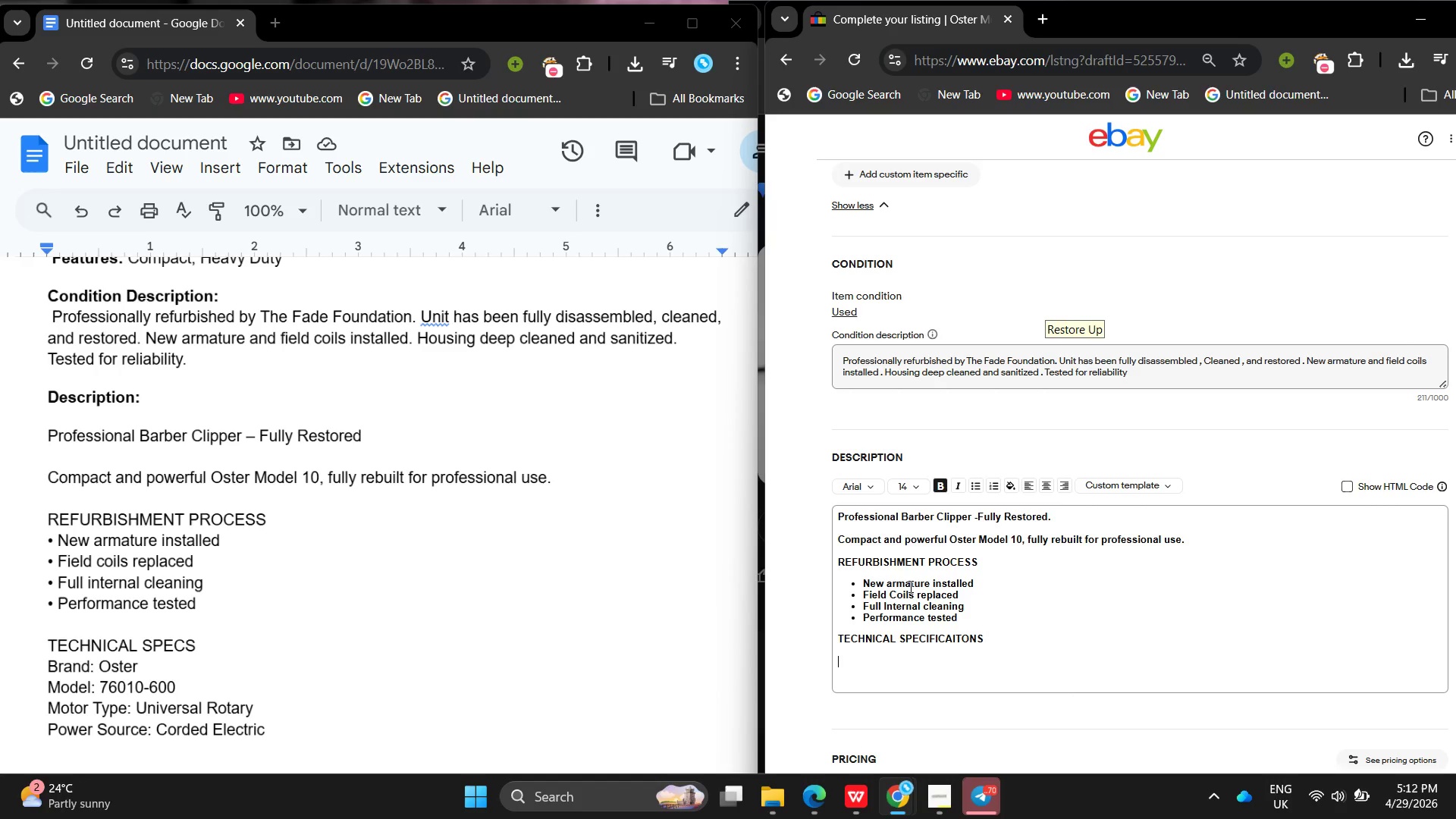 
key(Enter)
 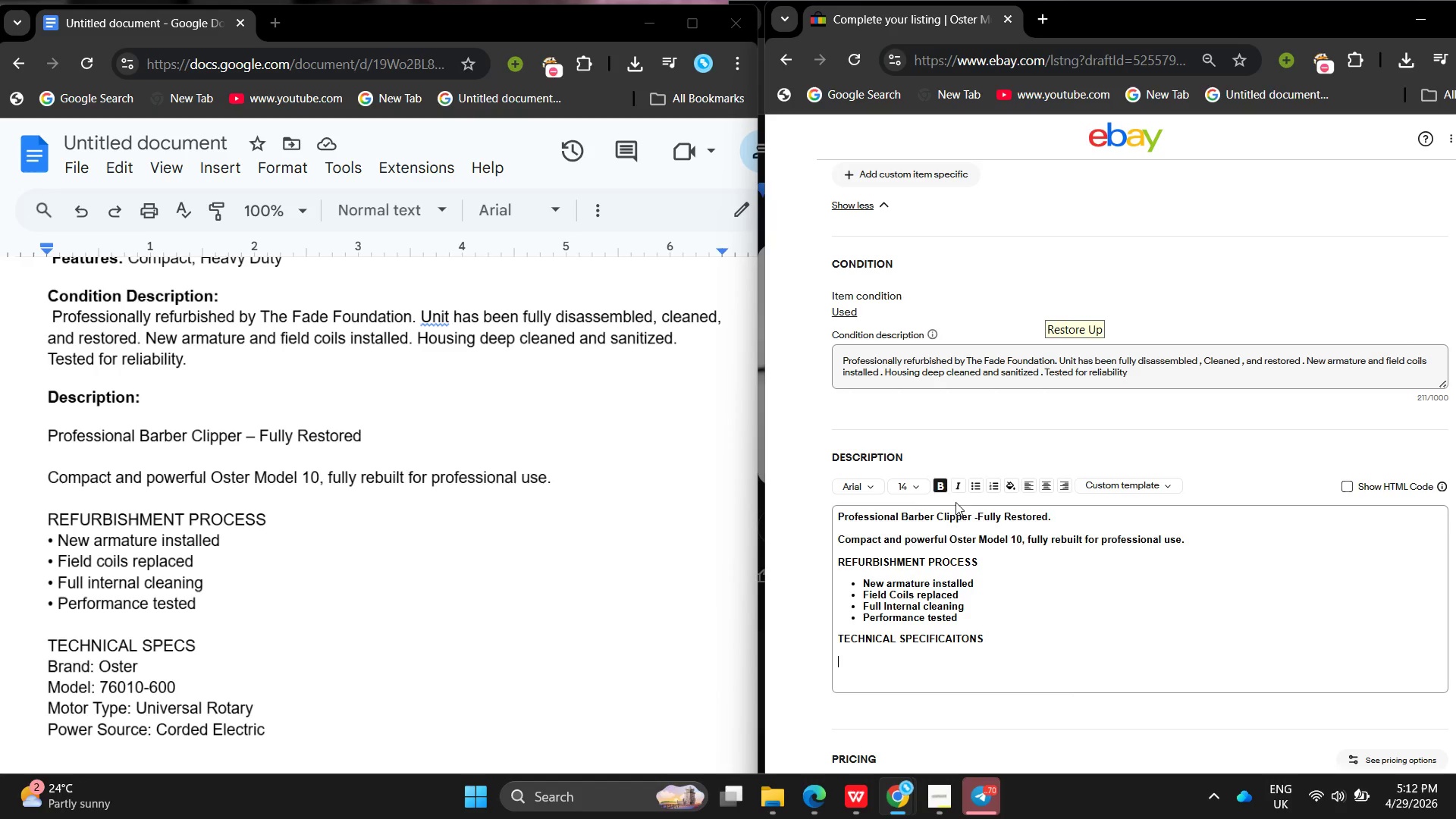 
left_click([977, 489])
 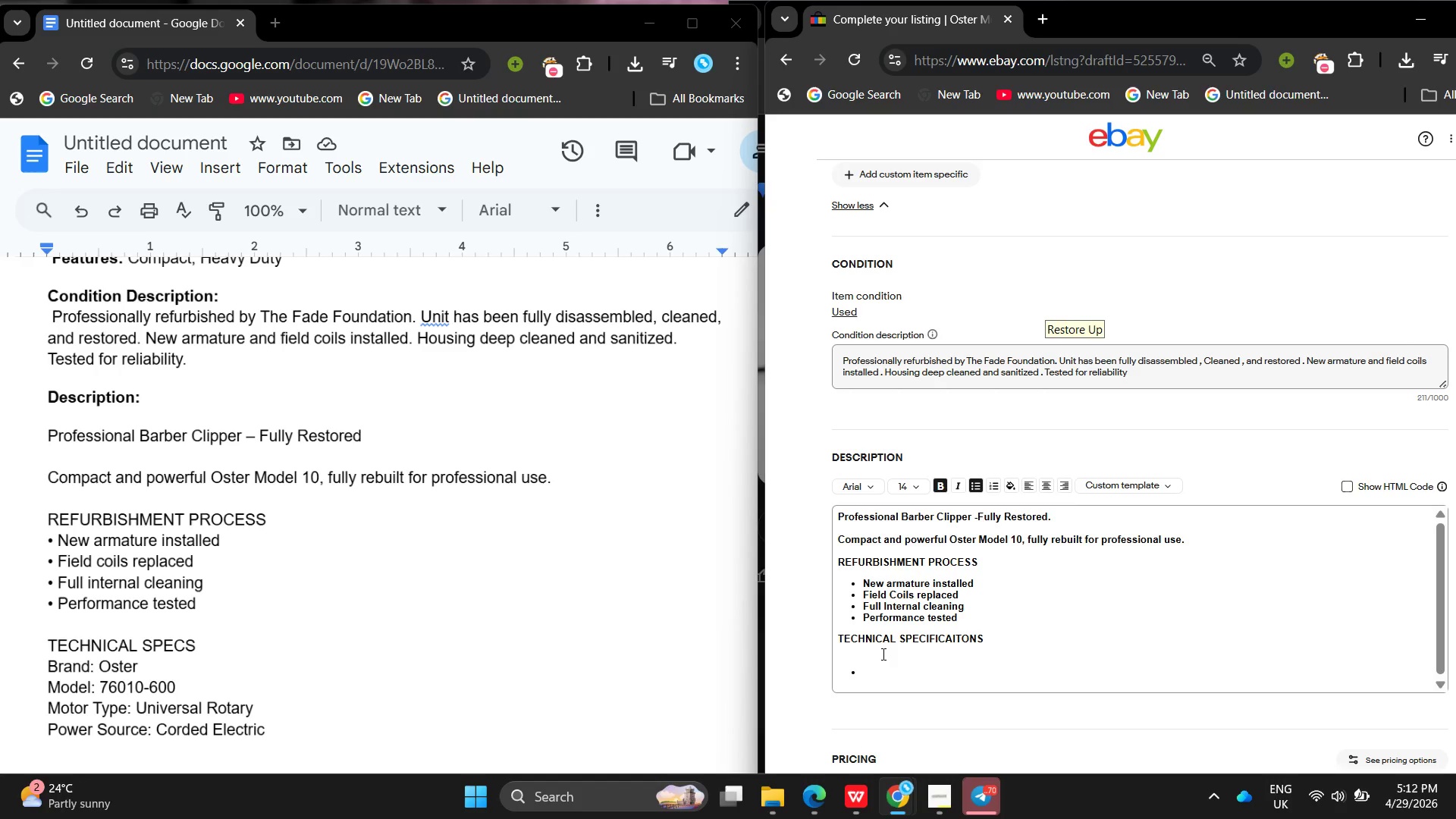 
left_click([882, 654])
 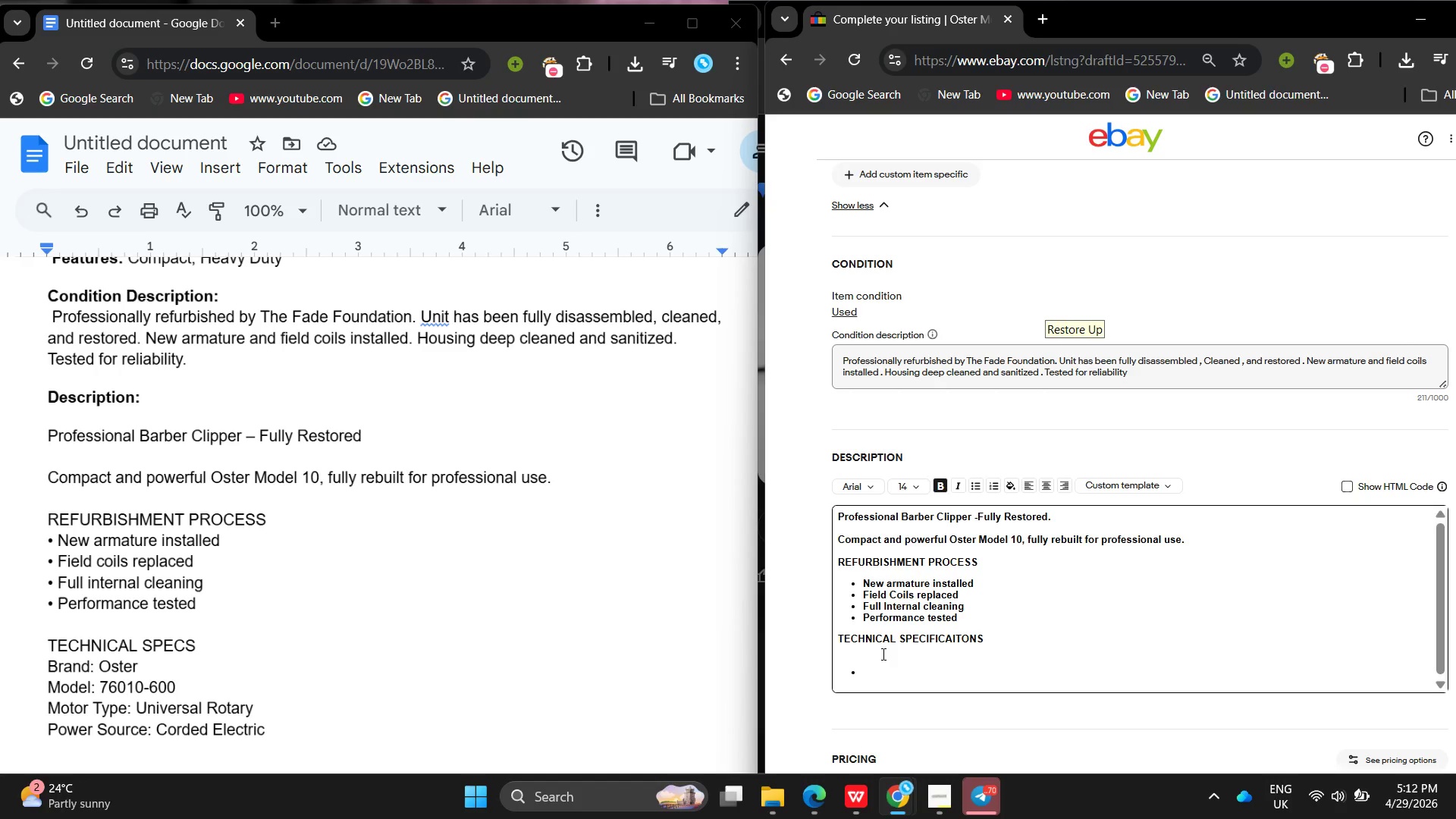 
key(Backspace)
 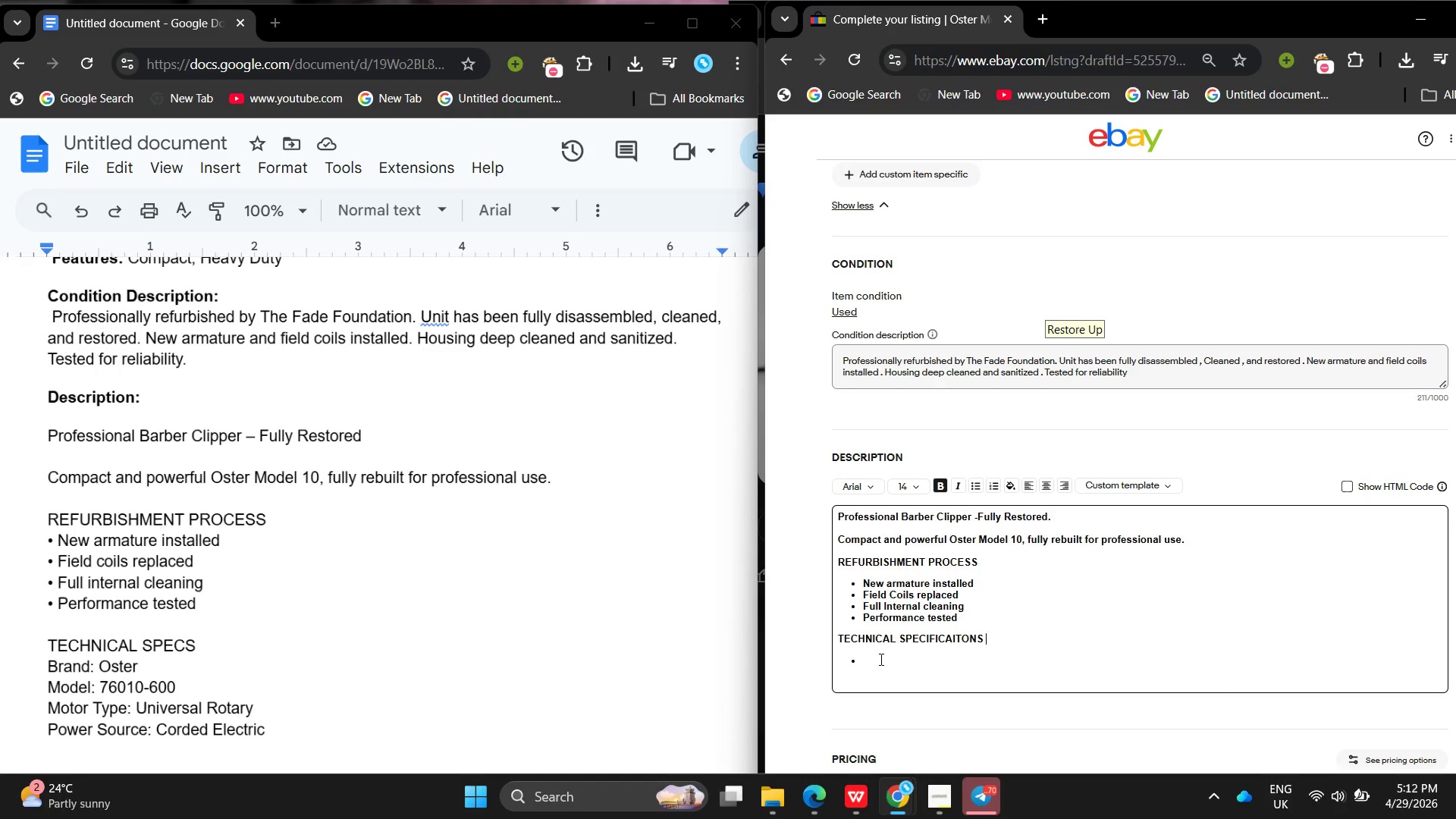 
left_click([880, 659])
 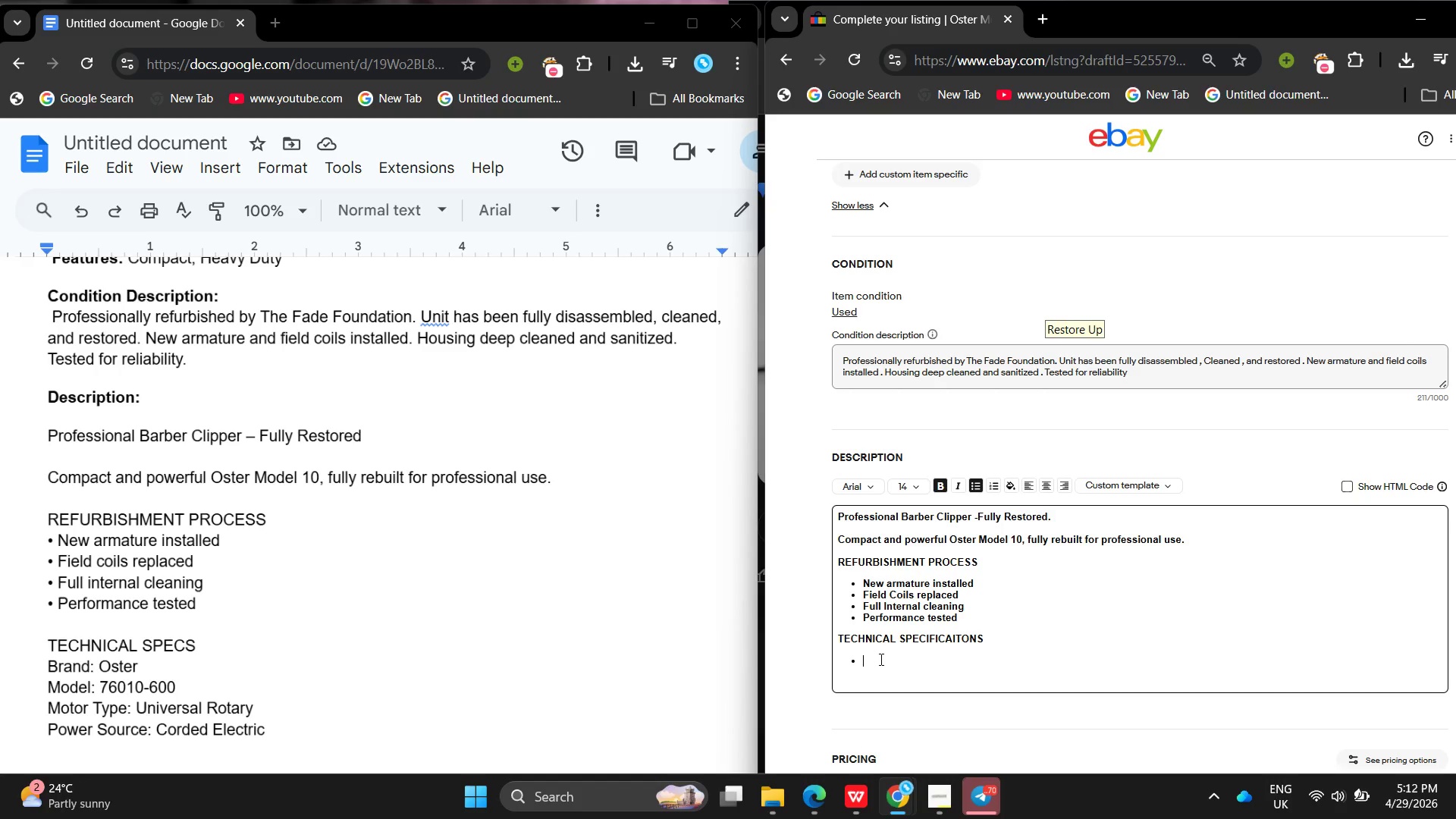 
type(b)
key(Backspace)
type(Branf )
key(Backspace)
key(Backspace)
type(d : Oster)
 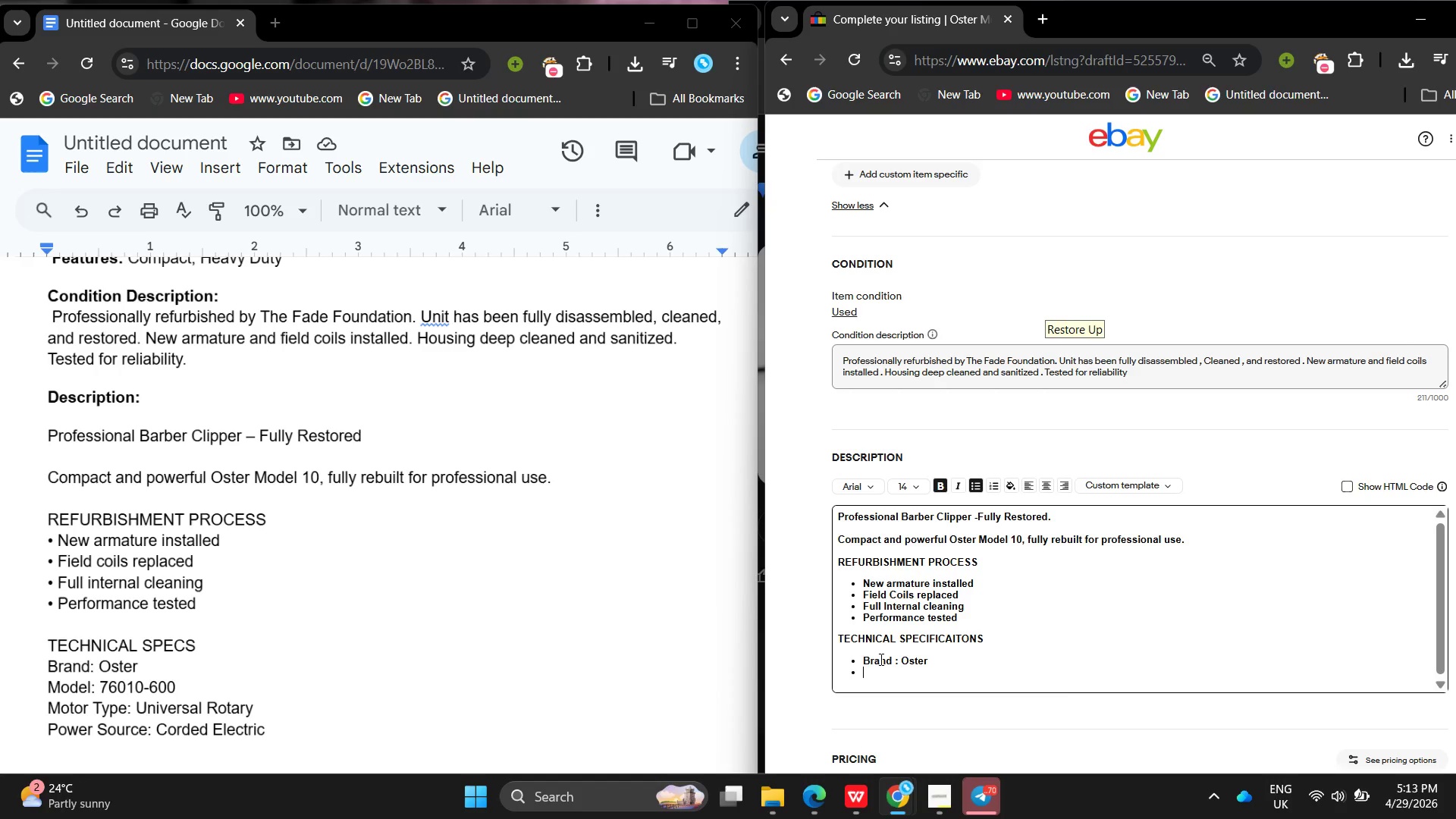 
key(Enter)
 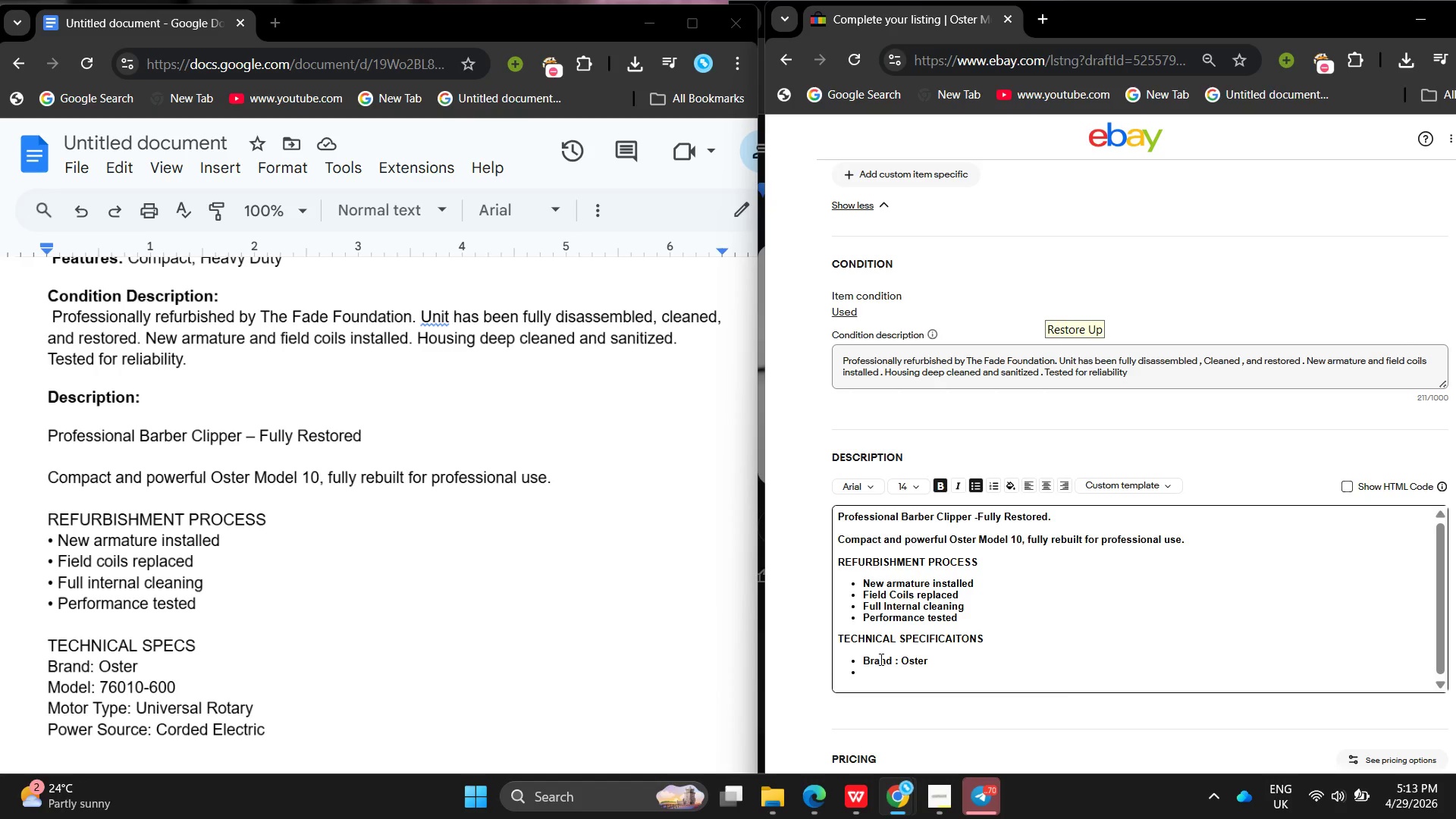 
type(Model :76010-6007)
 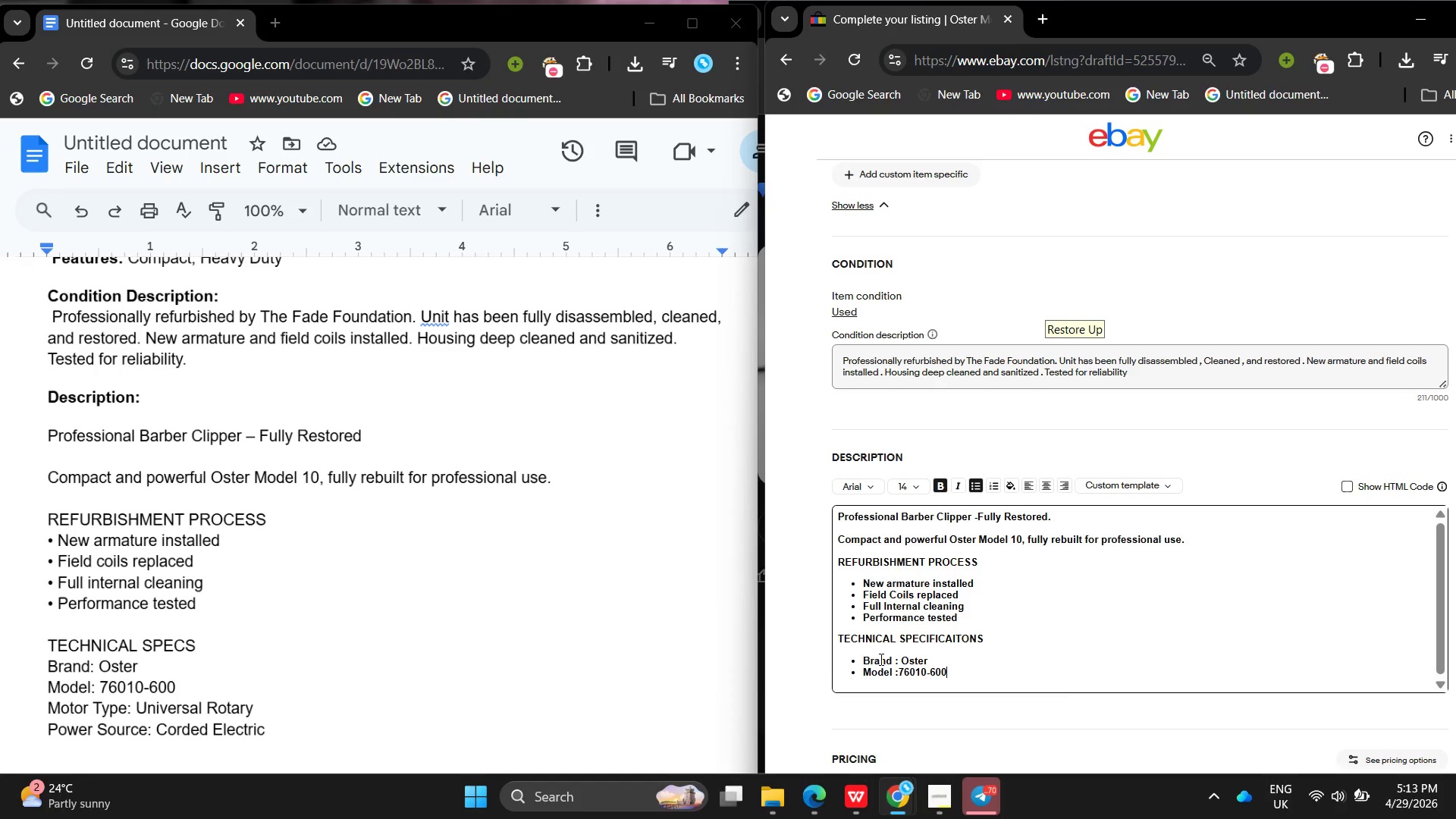 
key(Enter)
 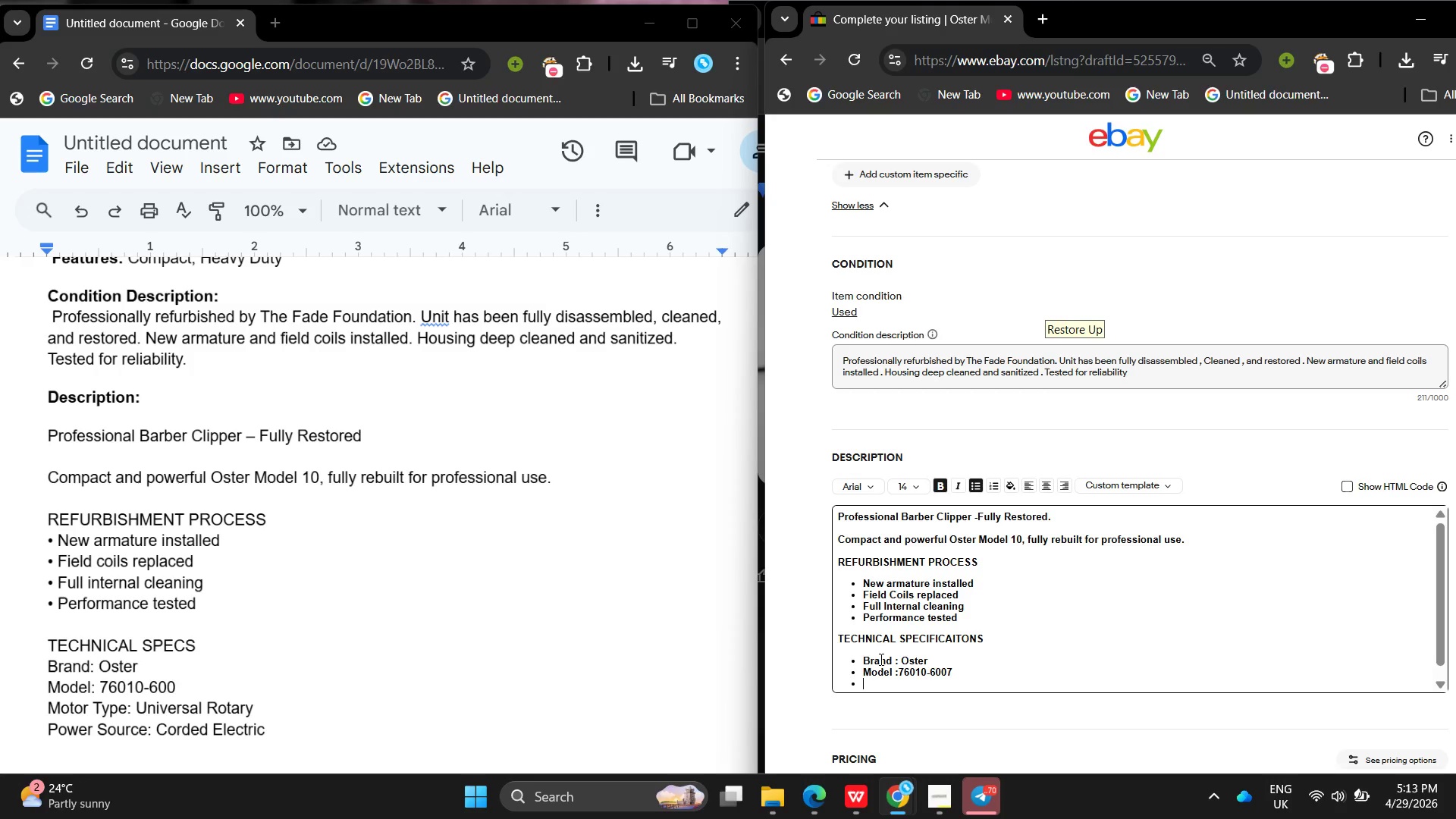 
key(Backspace)
 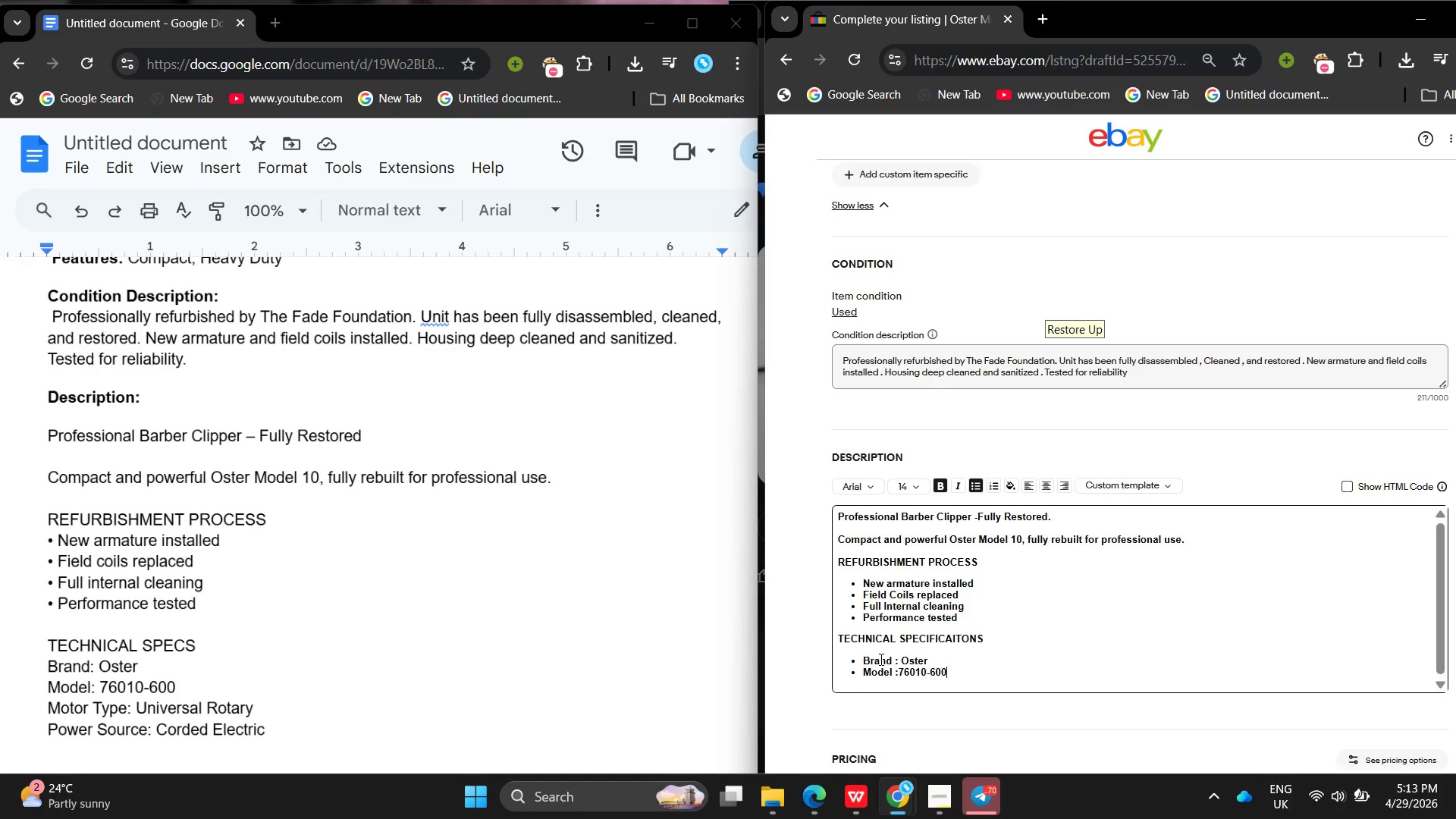 
key(Backspace)
 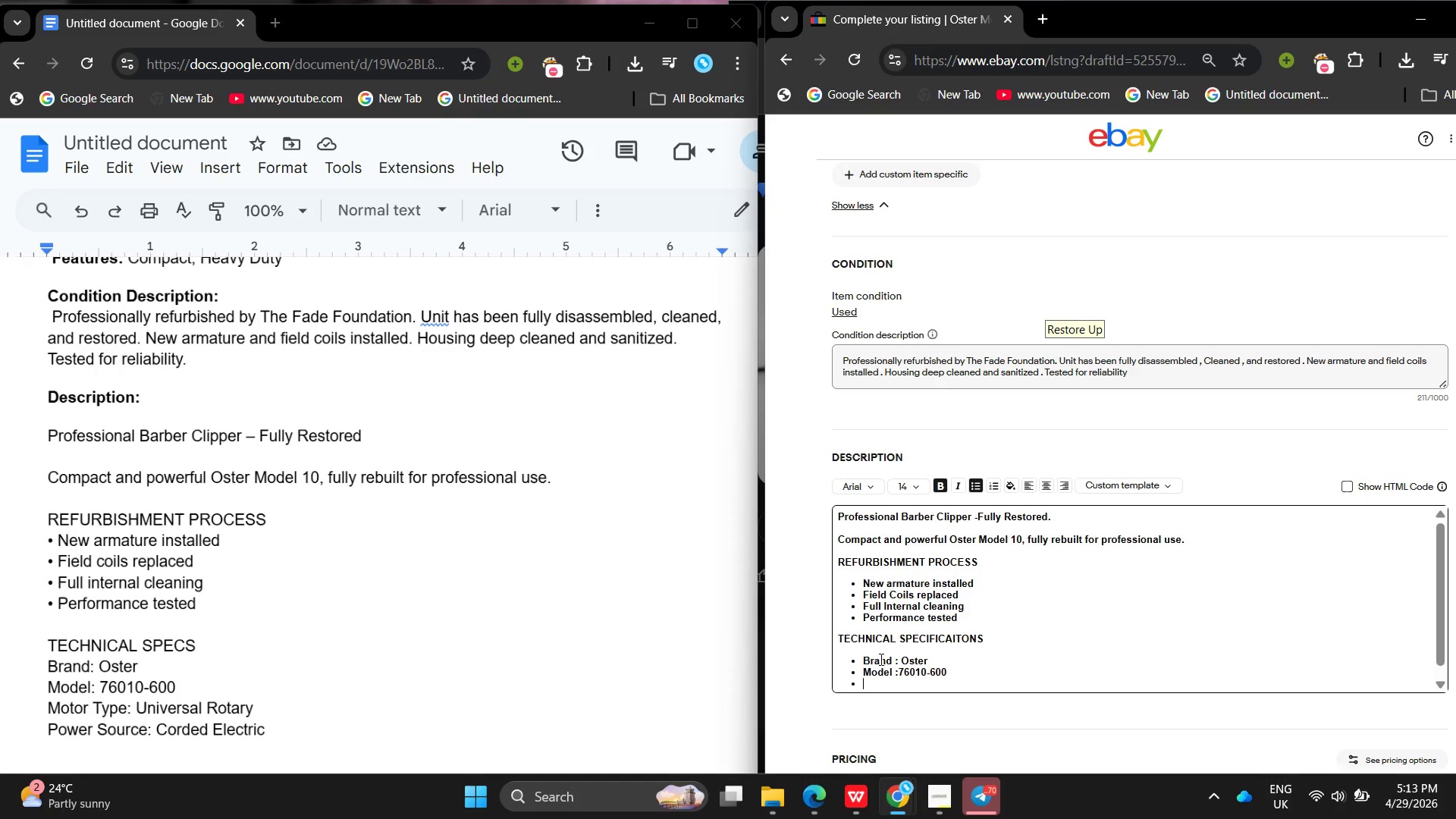 
key(Enter)
 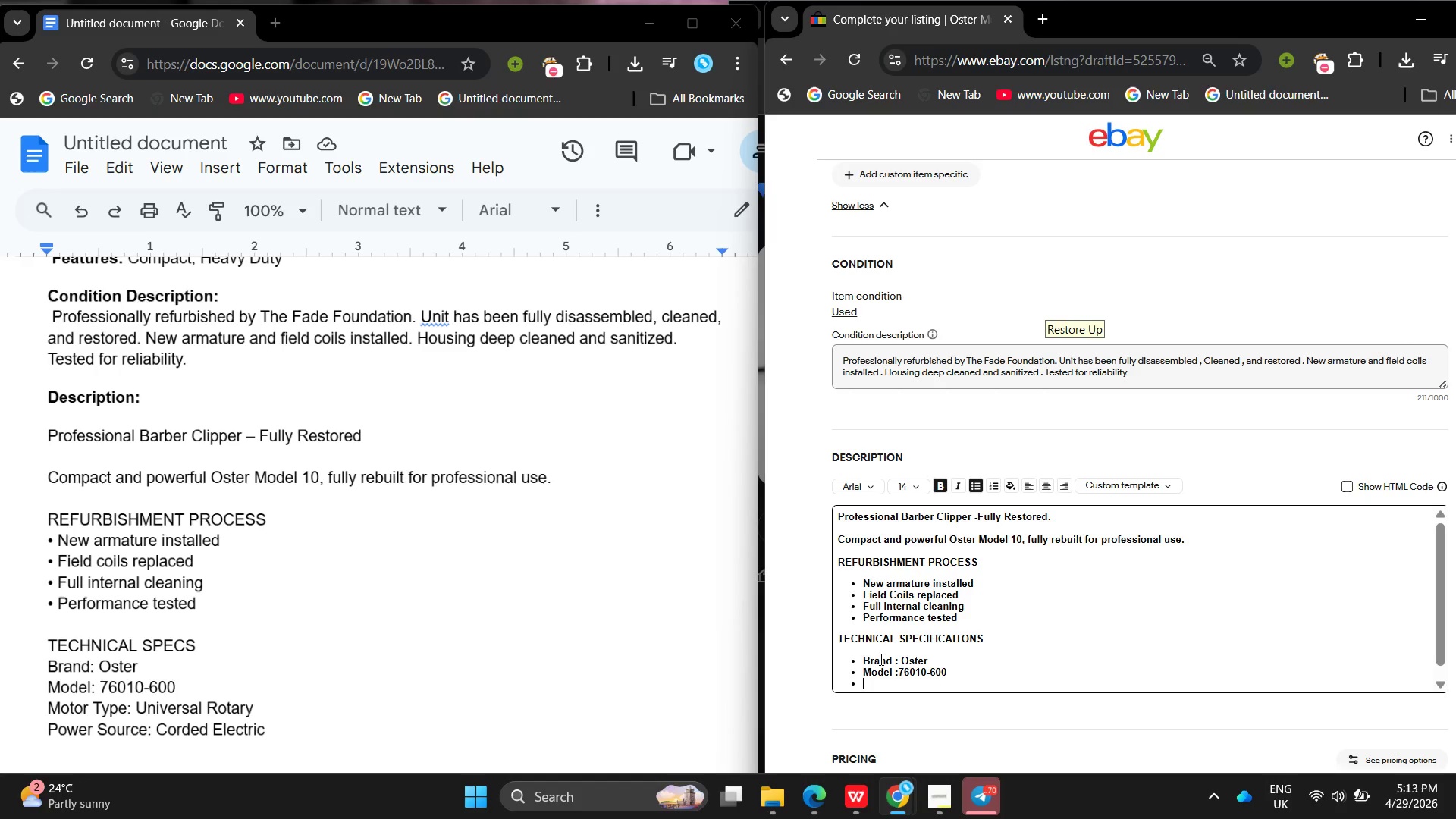 
type(mot)
key(Backspace)
key(Backspace)
key(Backspace)
type(Motor Type : UNiv)
key(Backspace)
key(Backspace)
key(Backspace)
type(niversal Rotau)
key(Backspace)
type(ry)
 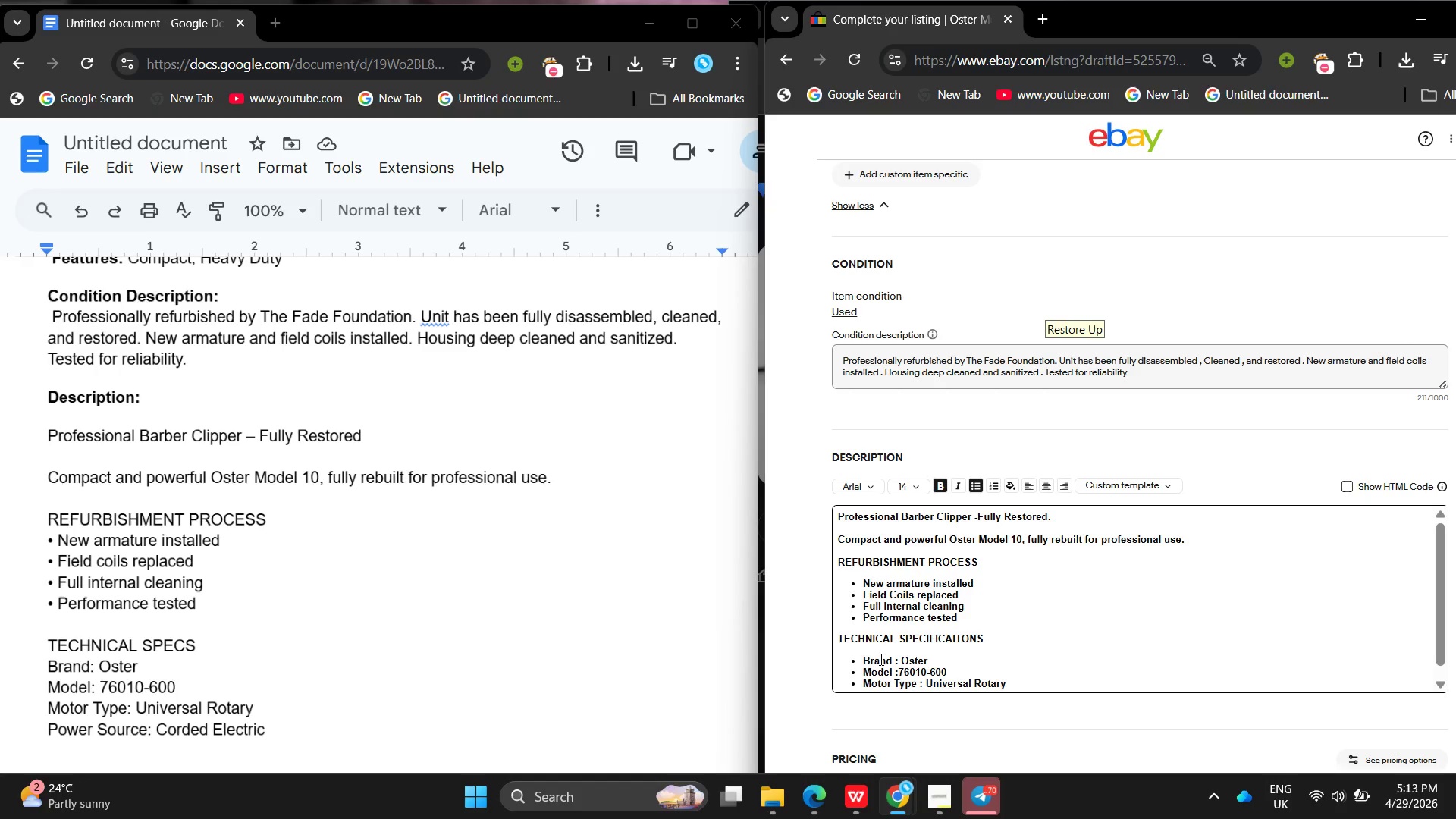 
left_click([940, 810])